 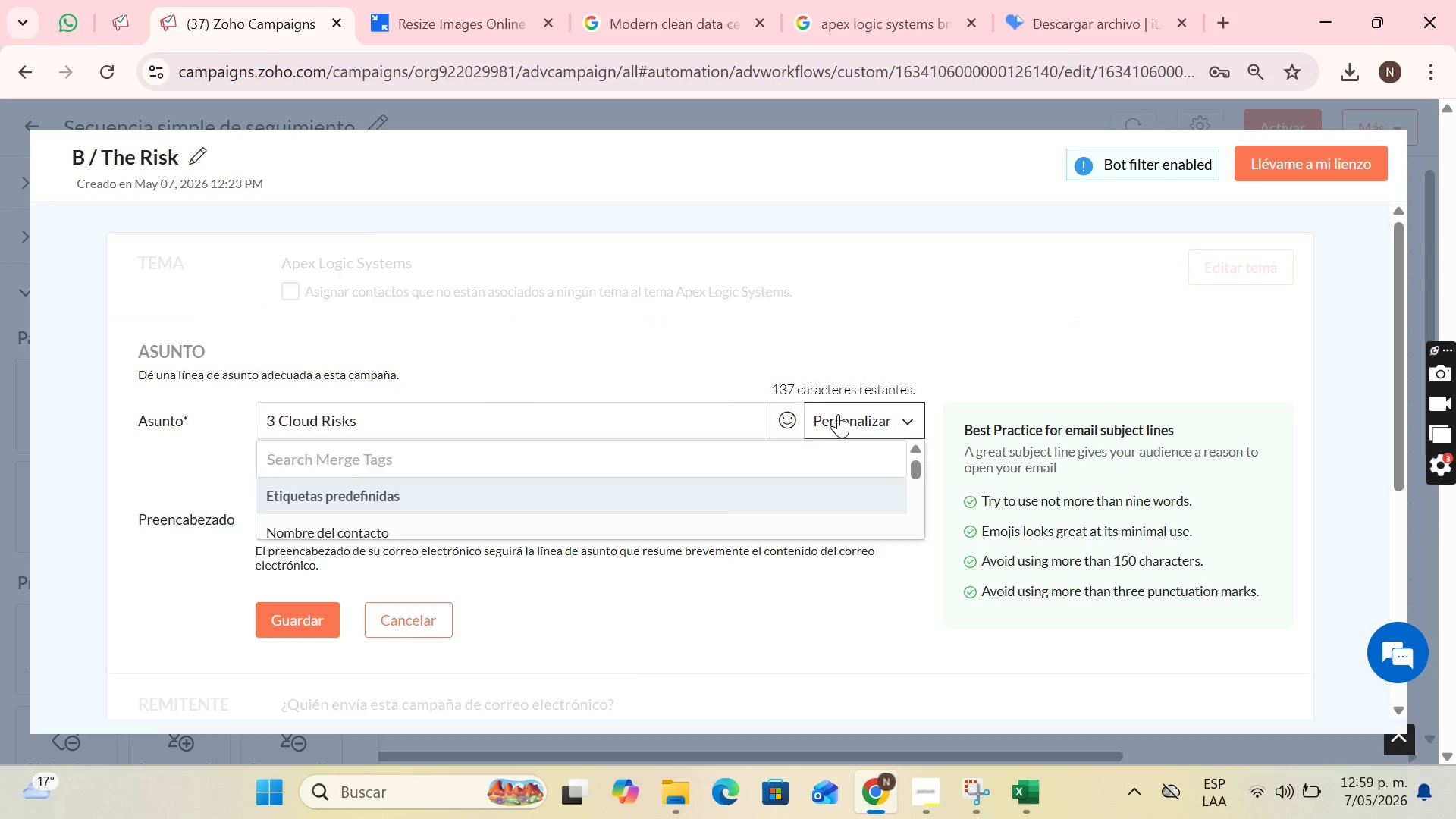 
scroll: coordinate [520, 525], scroll_direction: down, amount: 2.0
 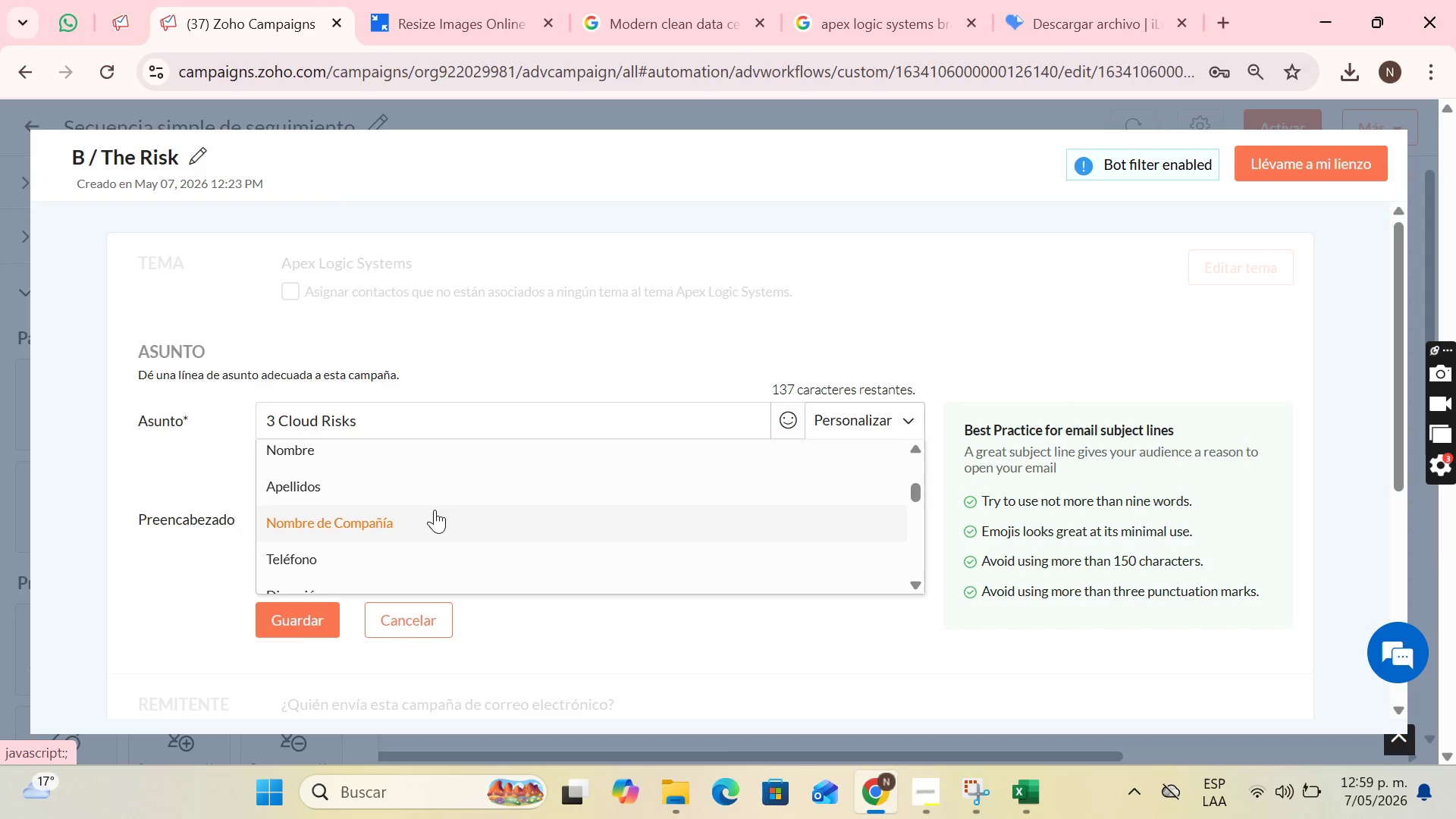 
left_click([435, 511])
 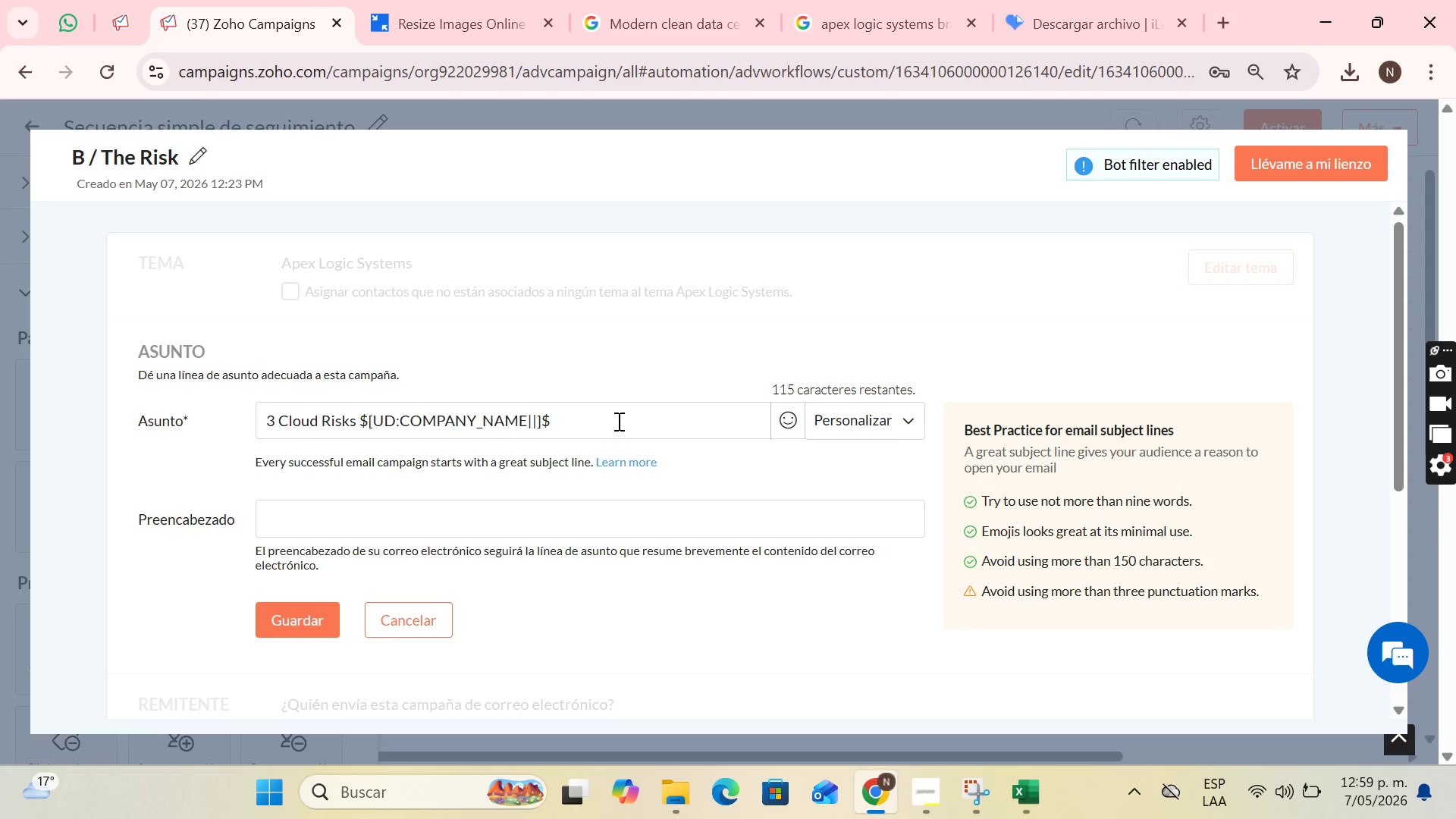 
type( should avoid)
 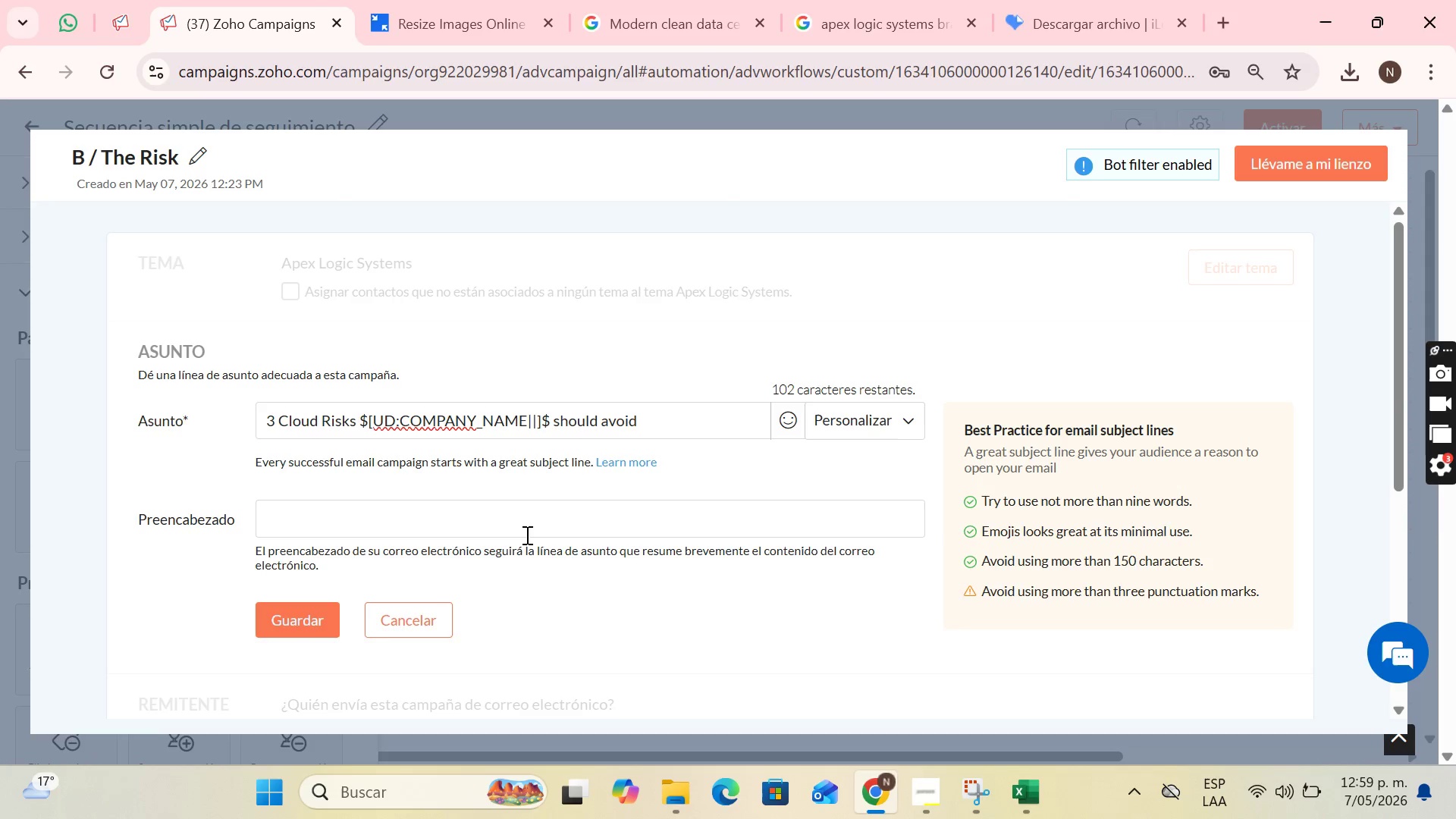 
left_click([526, 535])
 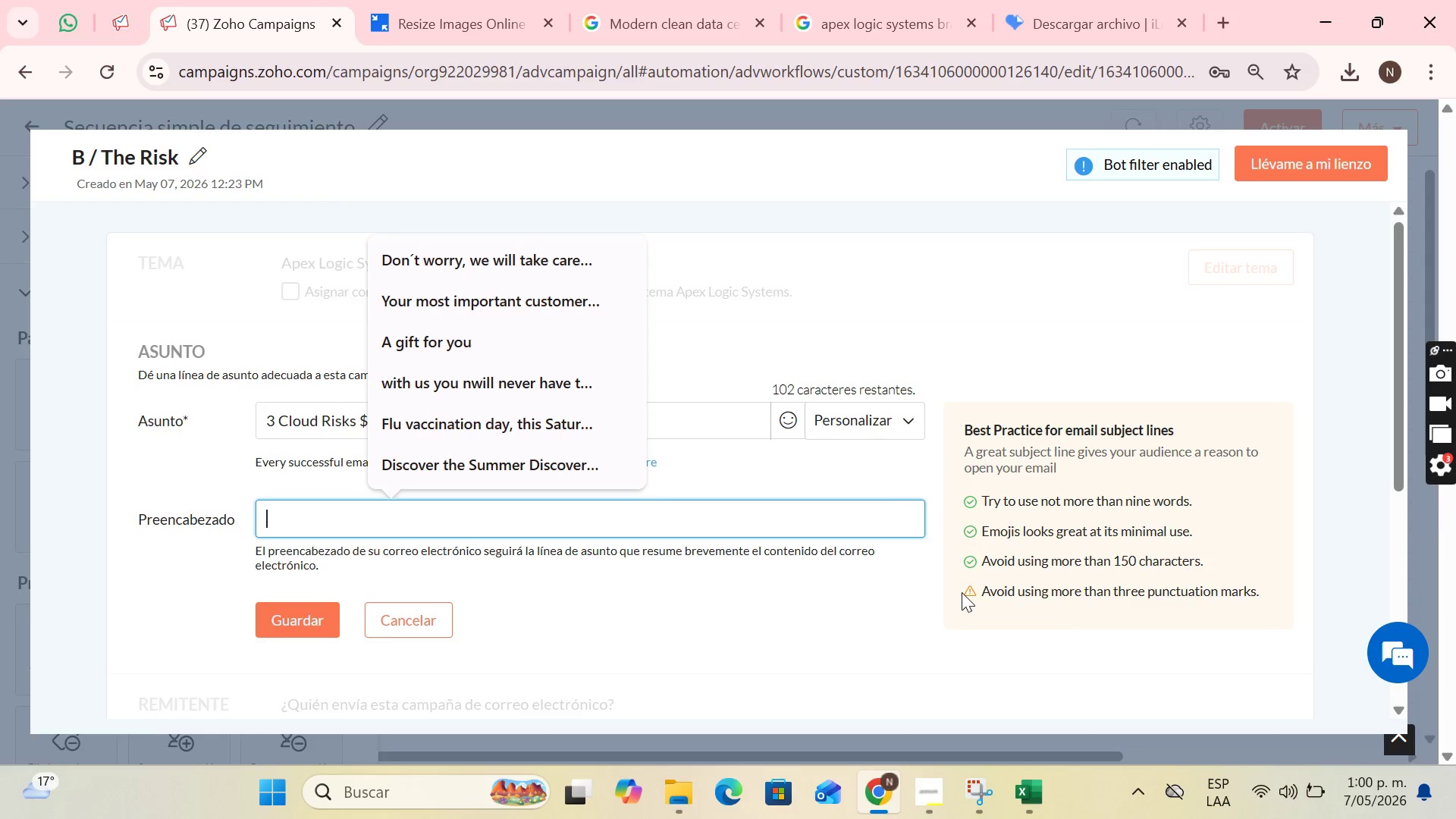 
wait(39.39)
 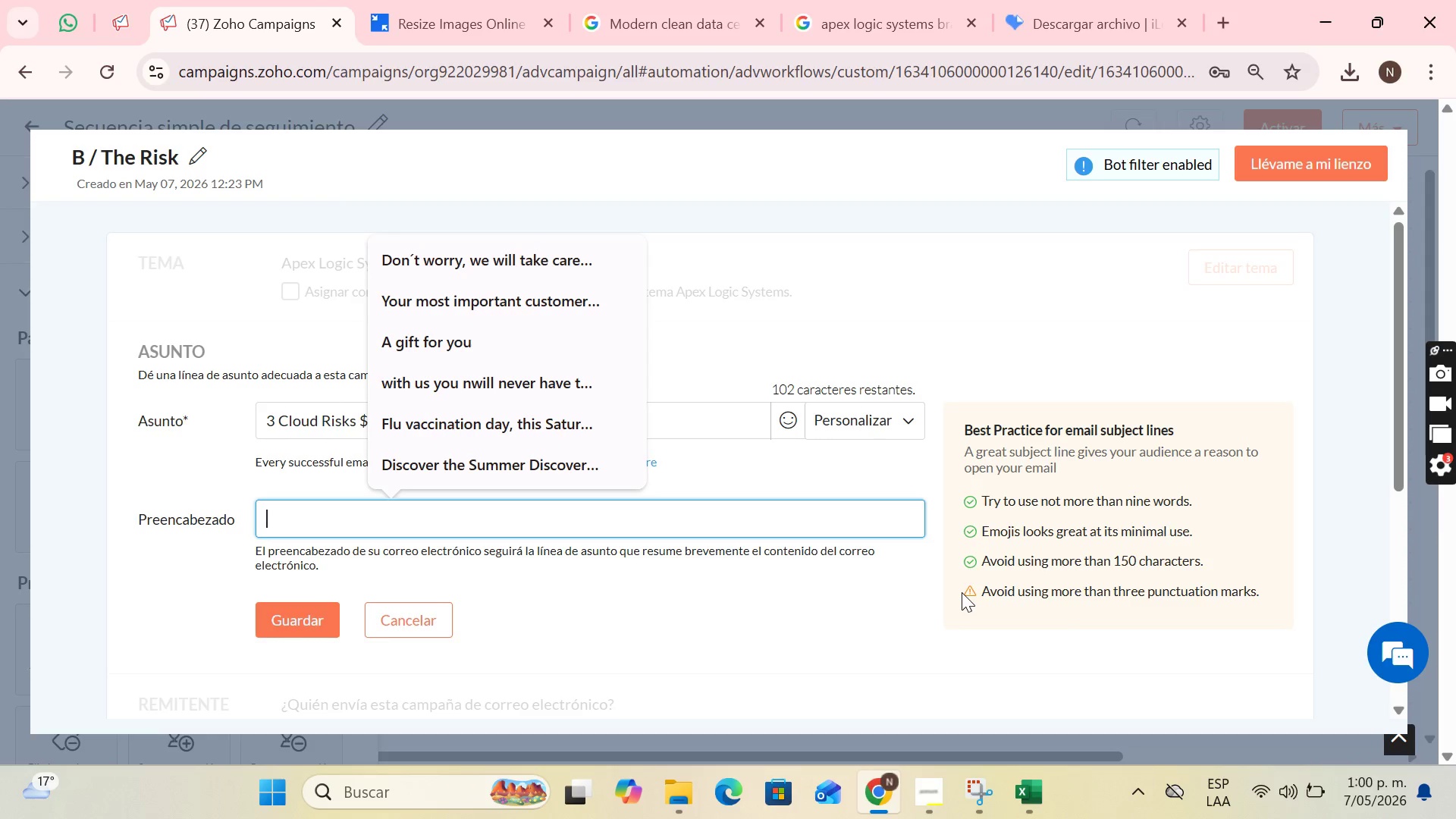 
type(D)
key(Backspace)
type(Find out why o)
key(Backspace)
type(local infrastructure is becoming obsolete compared to the cloud)
 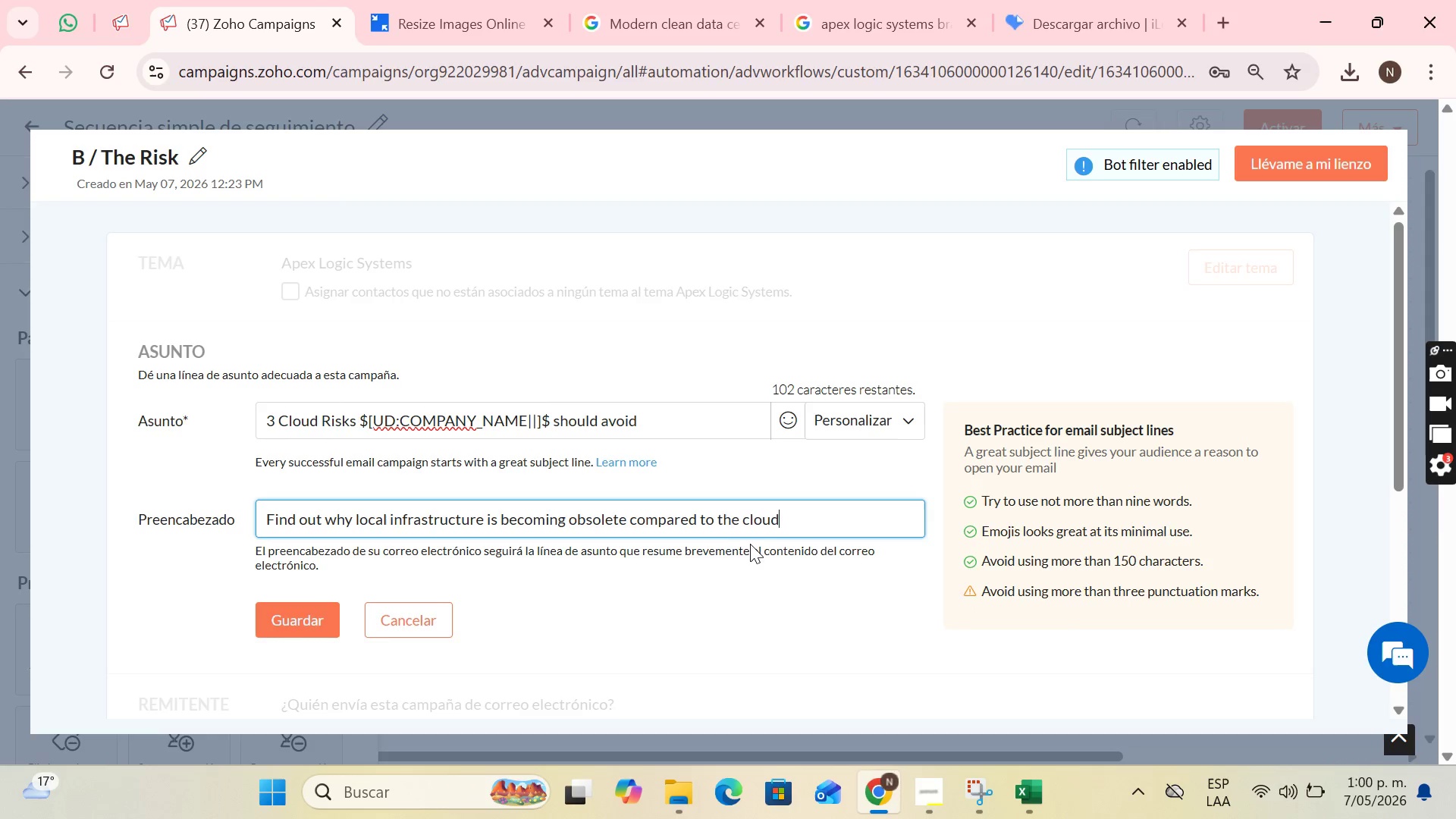 
scroll: coordinate [439, 439], scroll_direction: down, amount: 2.0
 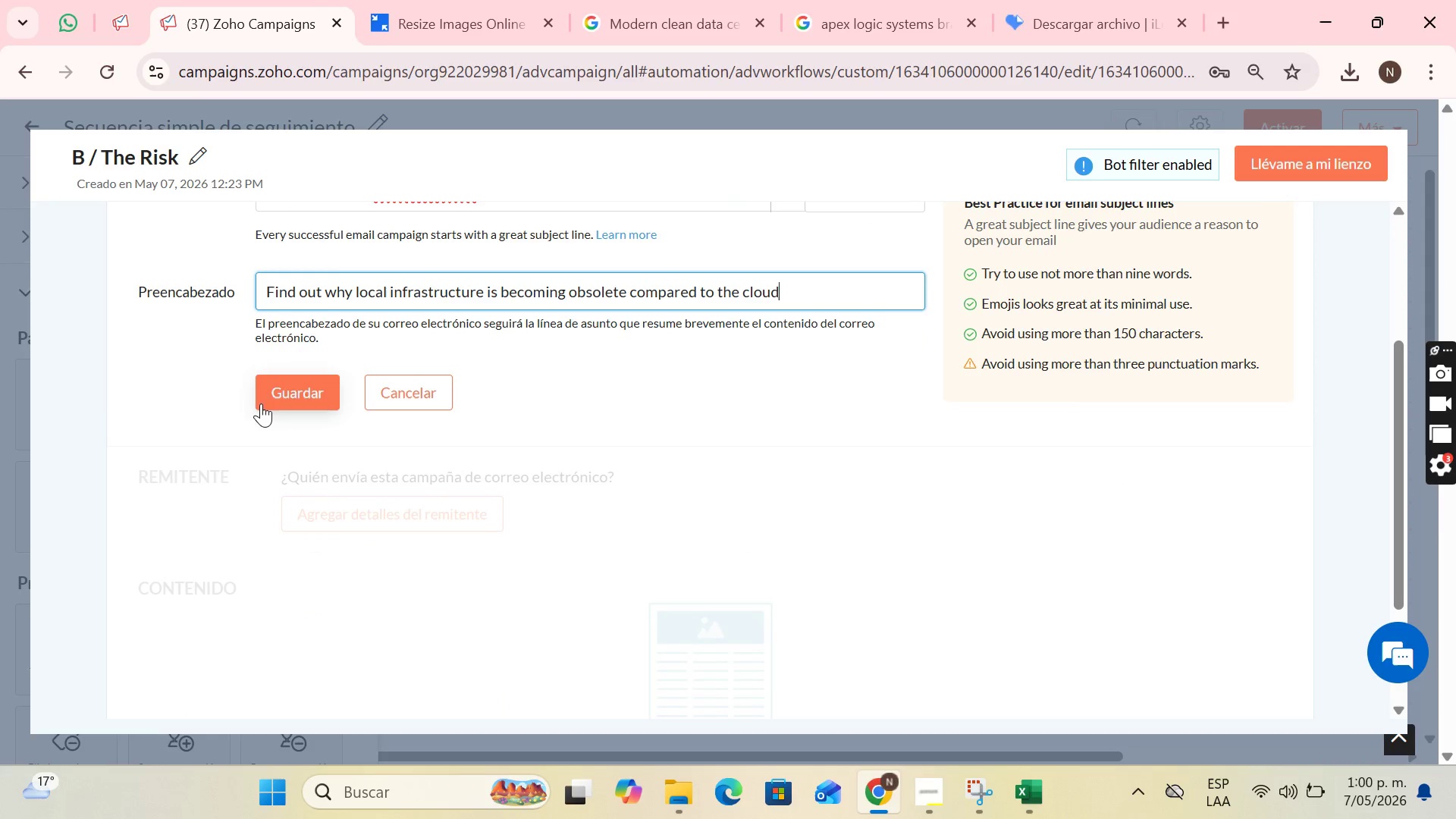 
left_click([273, 389])
 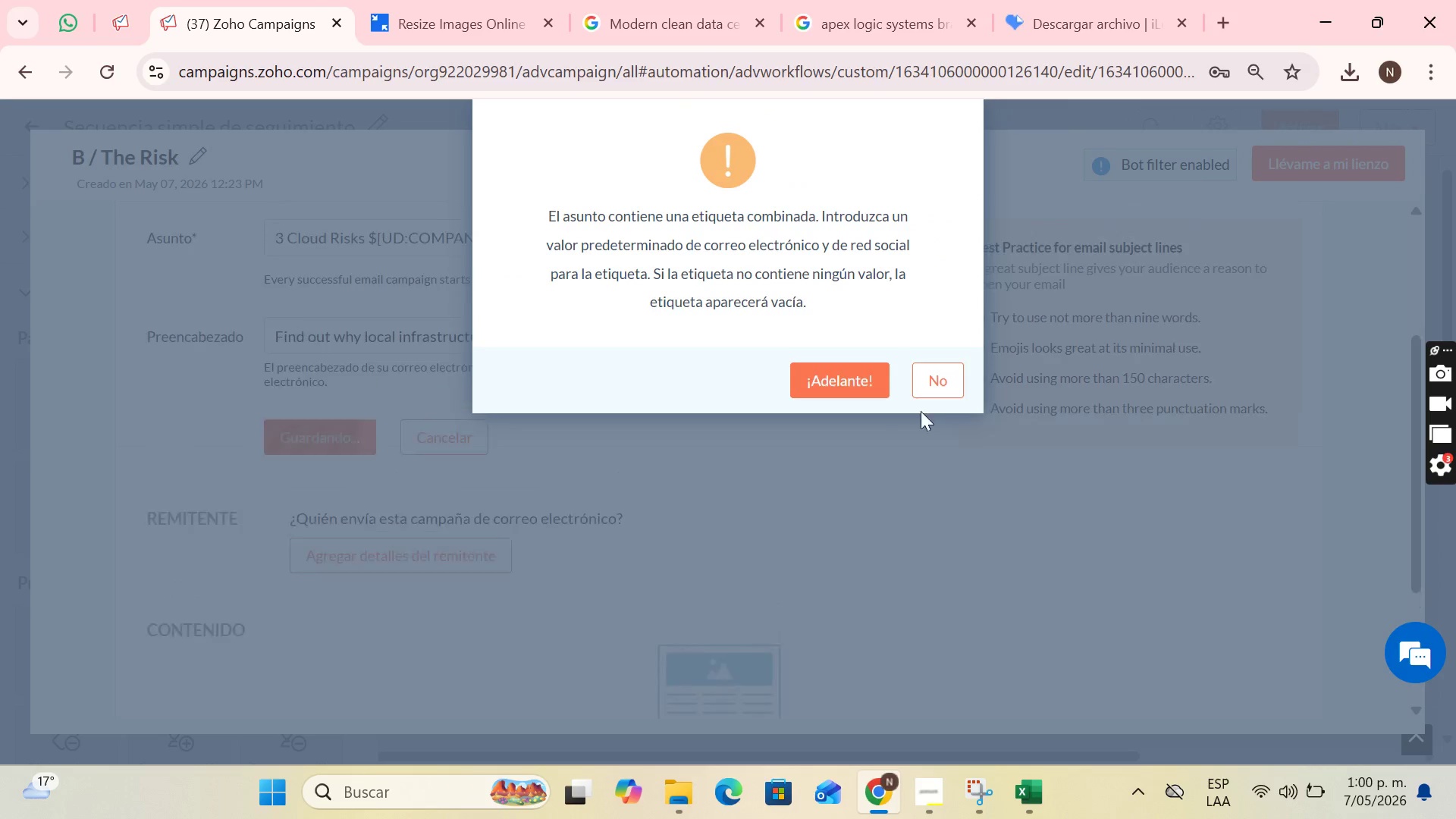 
left_click([879, 372])
 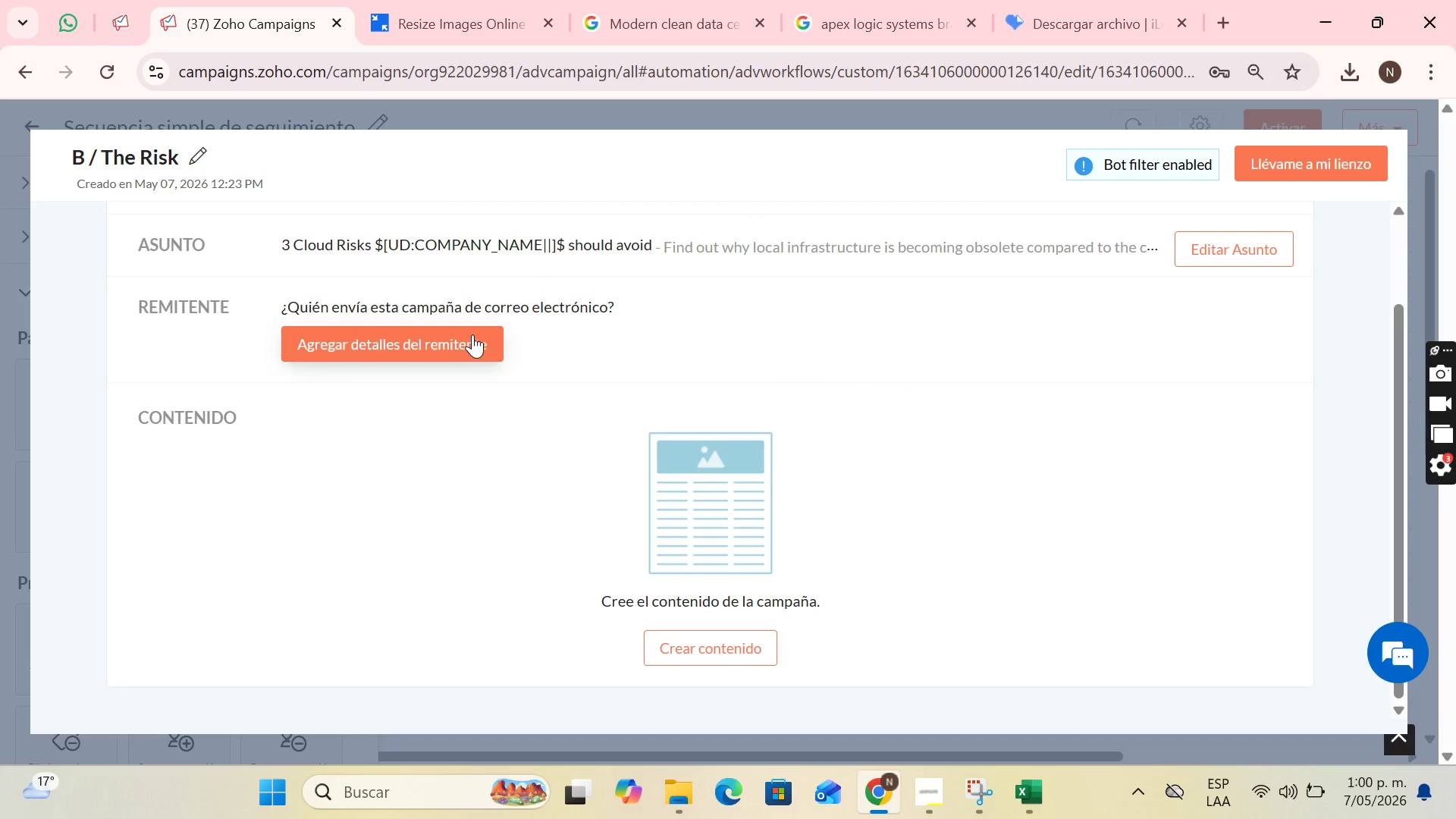 
scroll: coordinate [895, 404], scroll_direction: down, amount: 1.0
 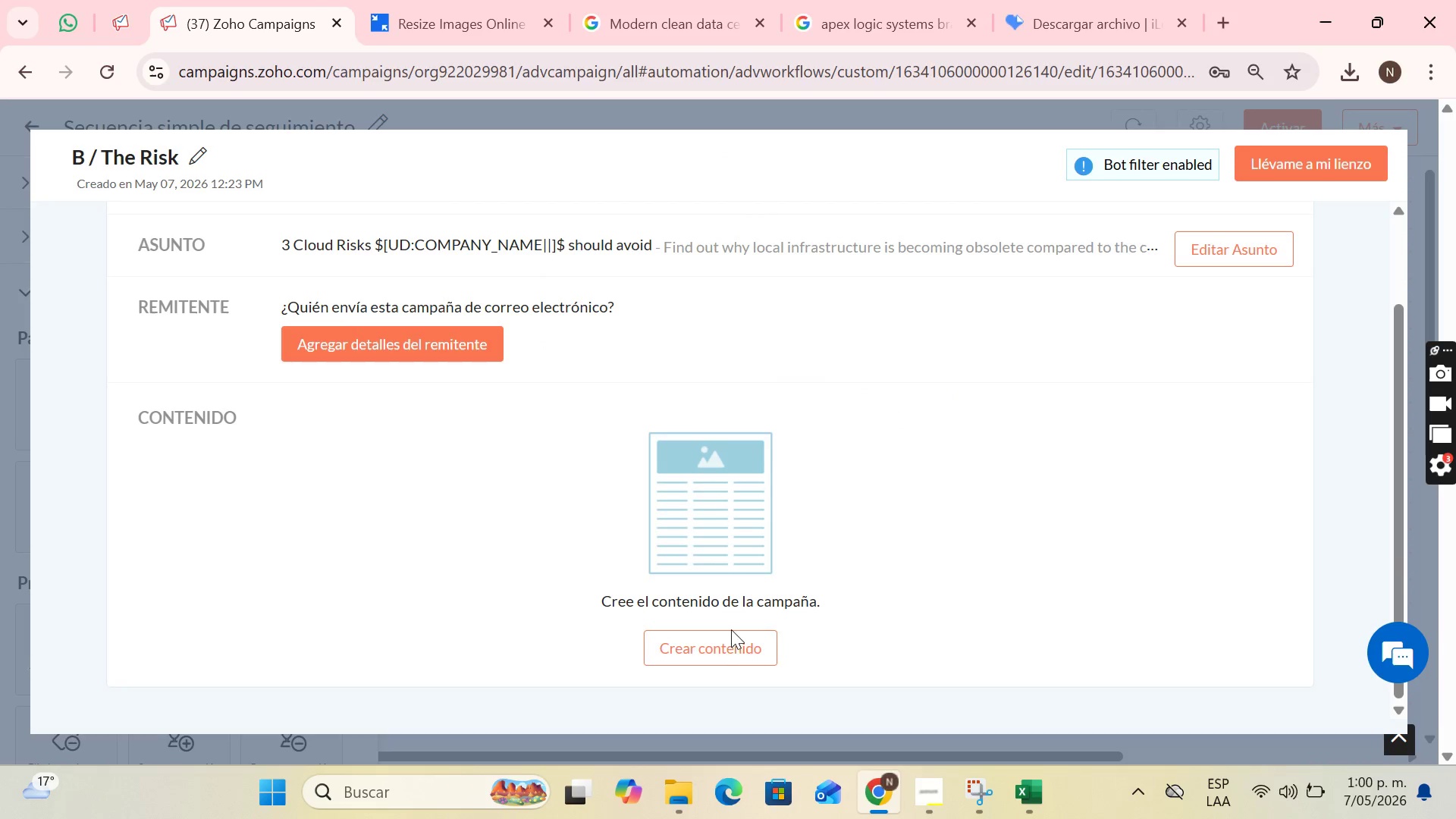 
left_click([730, 645])
 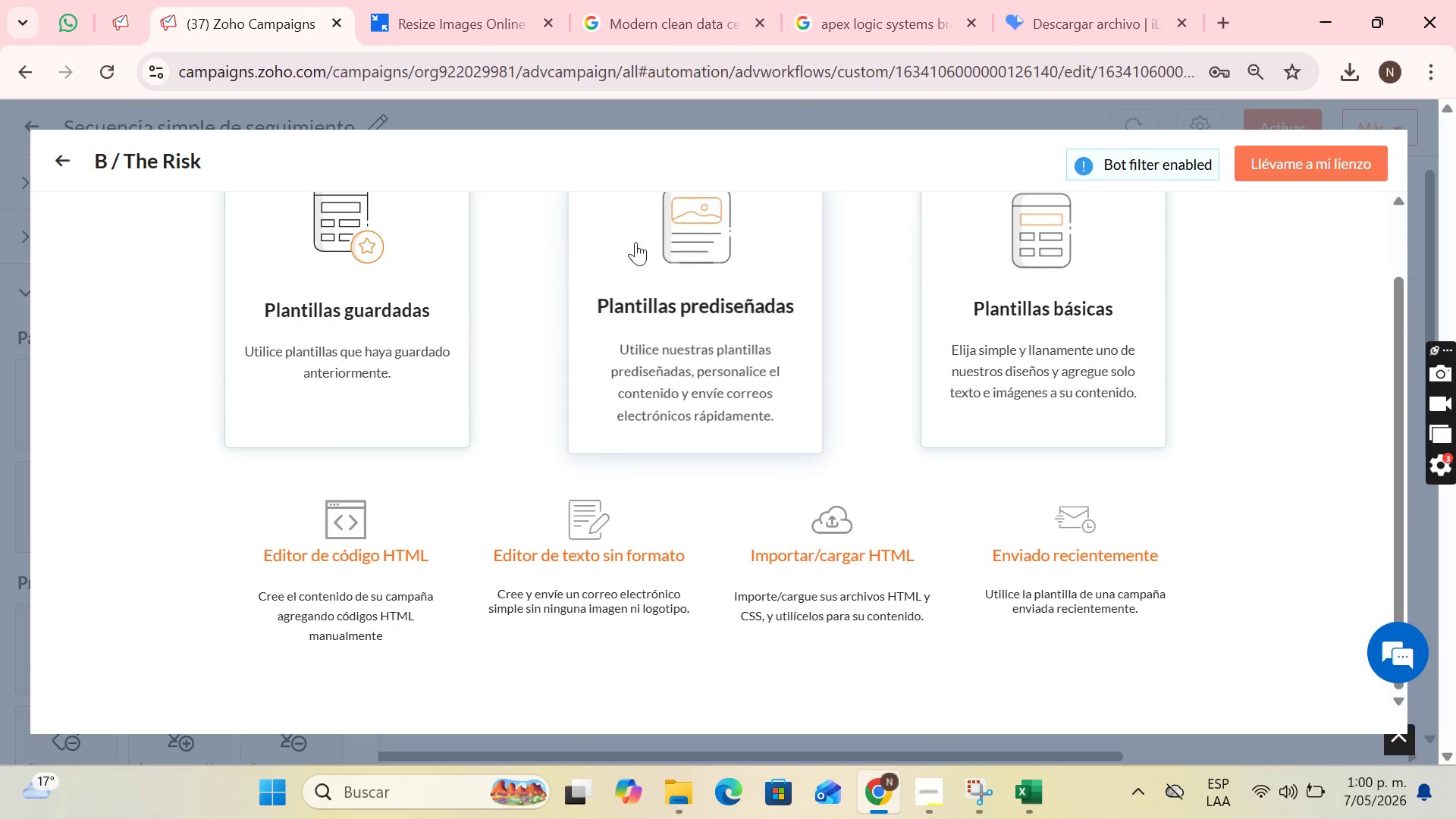 
left_click([411, 299])
 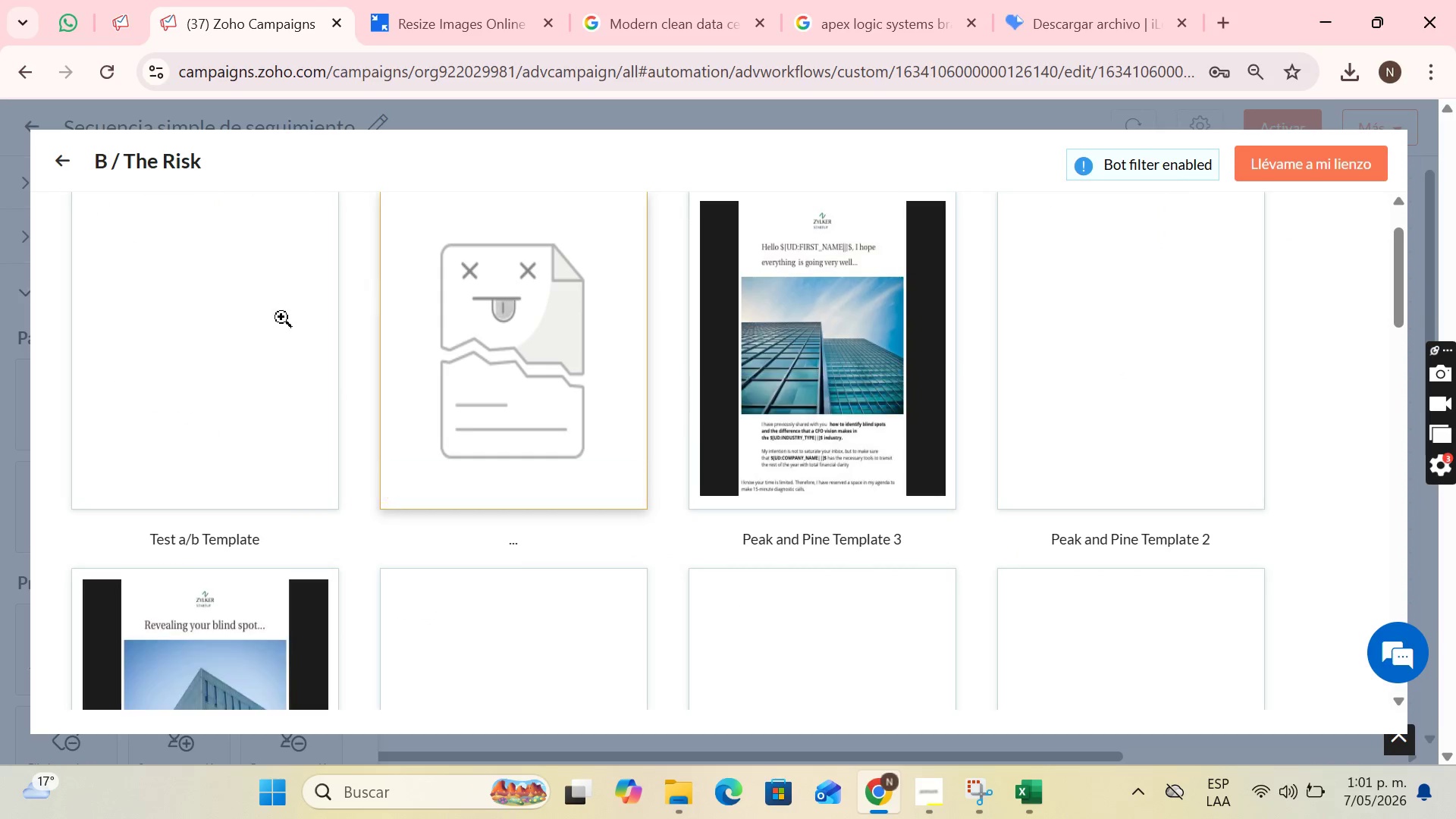 
scroll: coordinate [228, 450], scroll_direction: up, amount: 3.0
 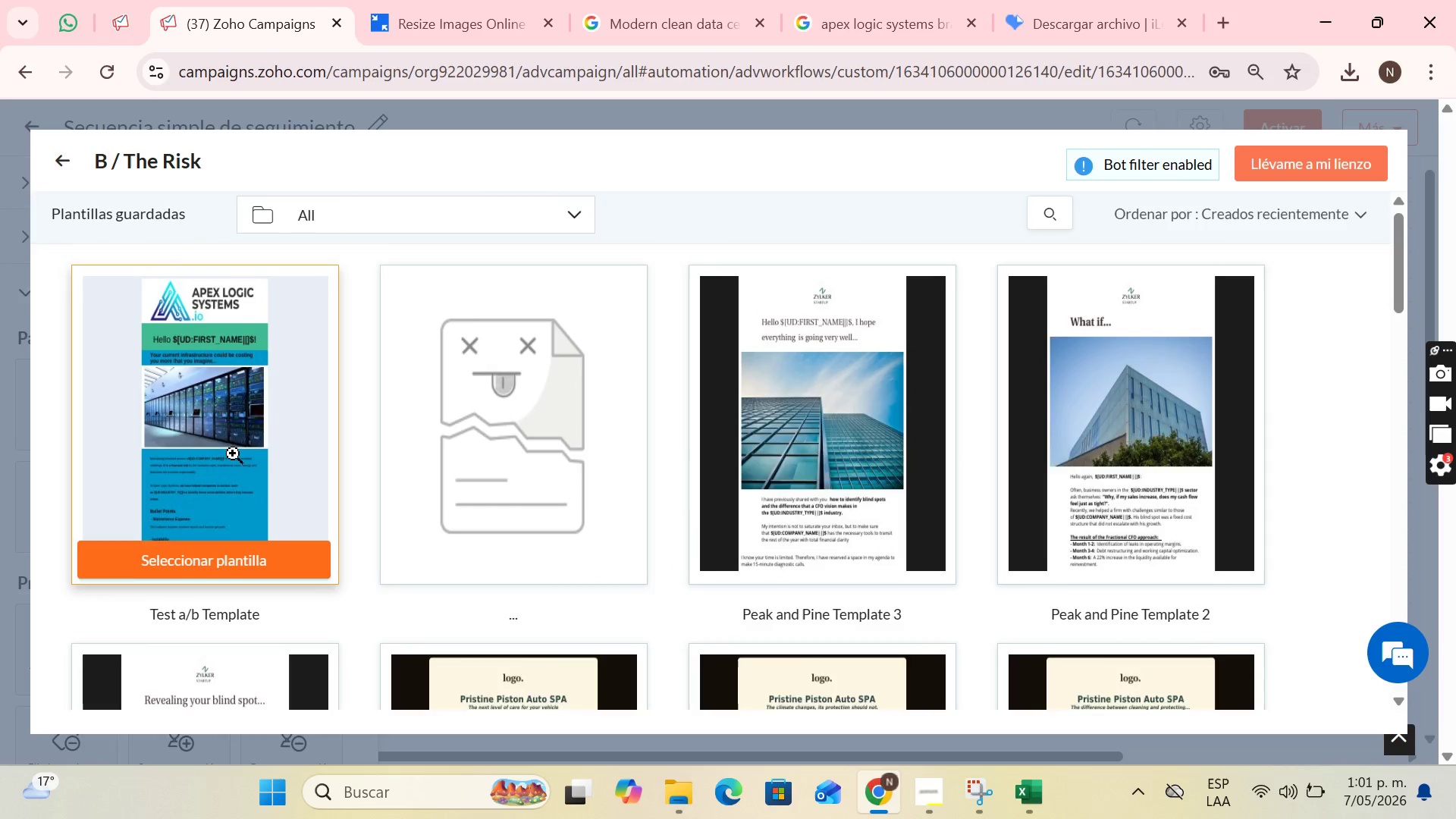 
scroll: coordinate [232, 453], scroll_direction: down, amount: 1.0
 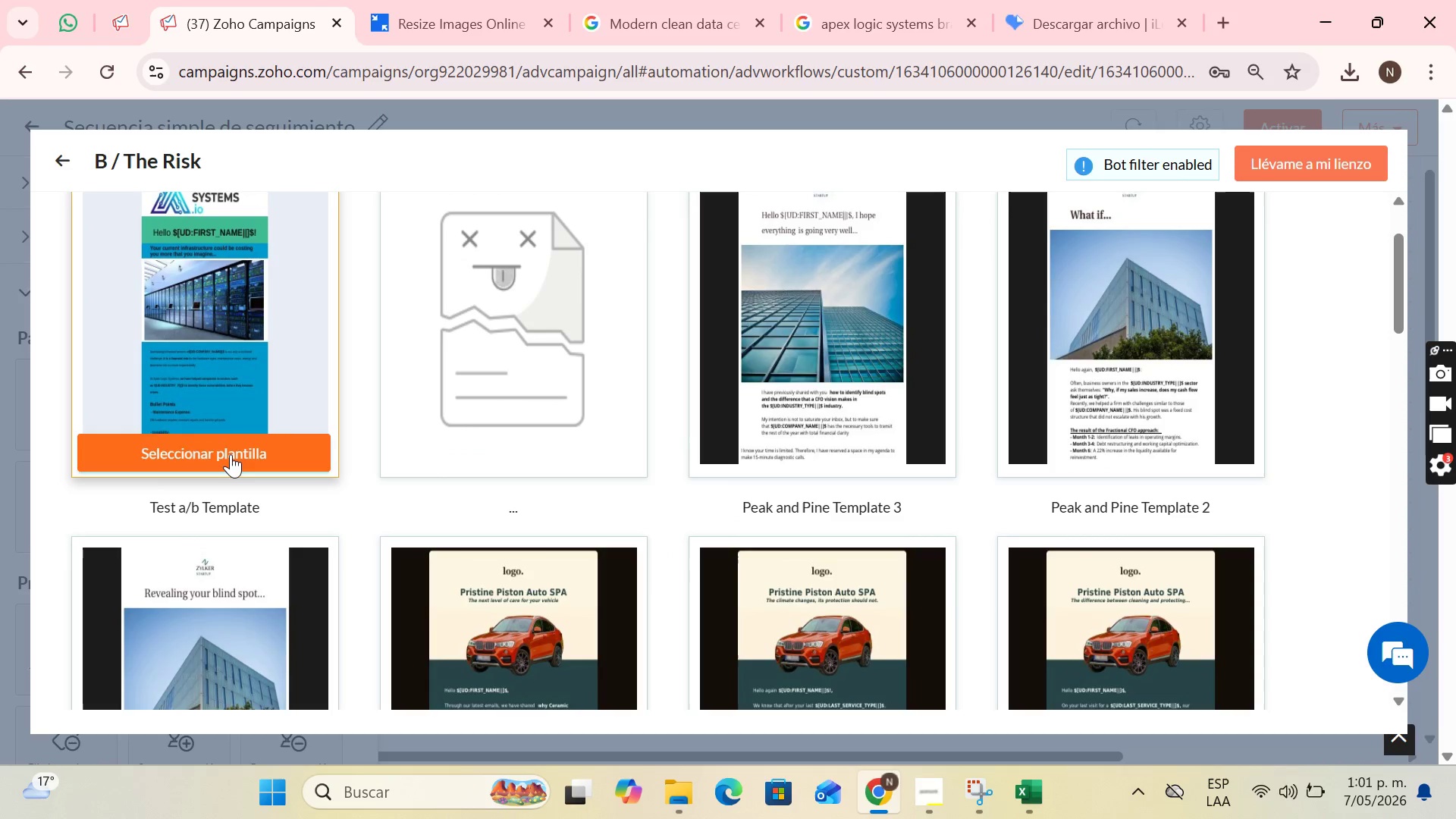 
left_click([231, 454])
 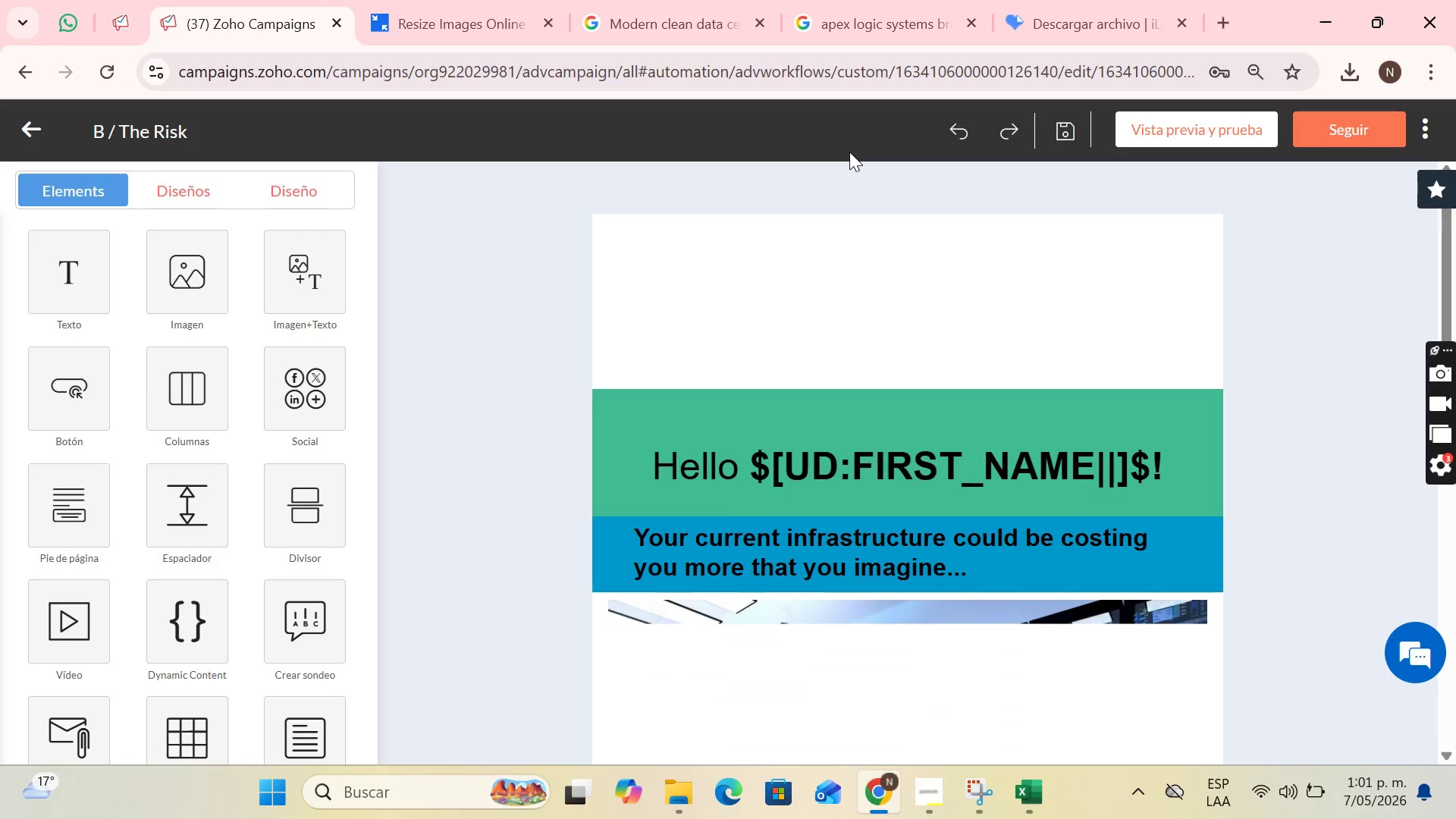 
wait(6.36)
 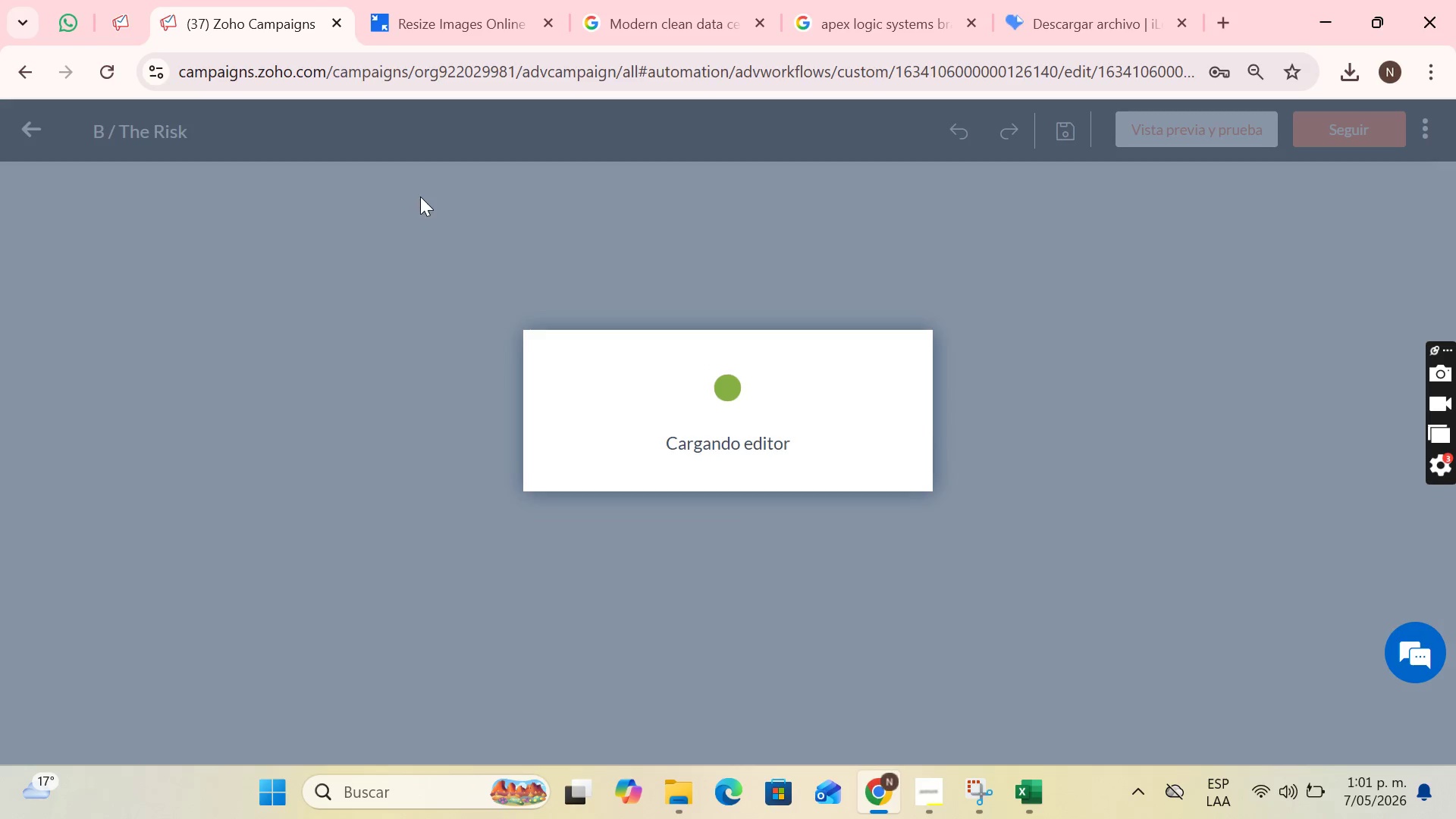 
scroll: coordinate [1190, 405], scroll_direction: down, amount: 13.0
 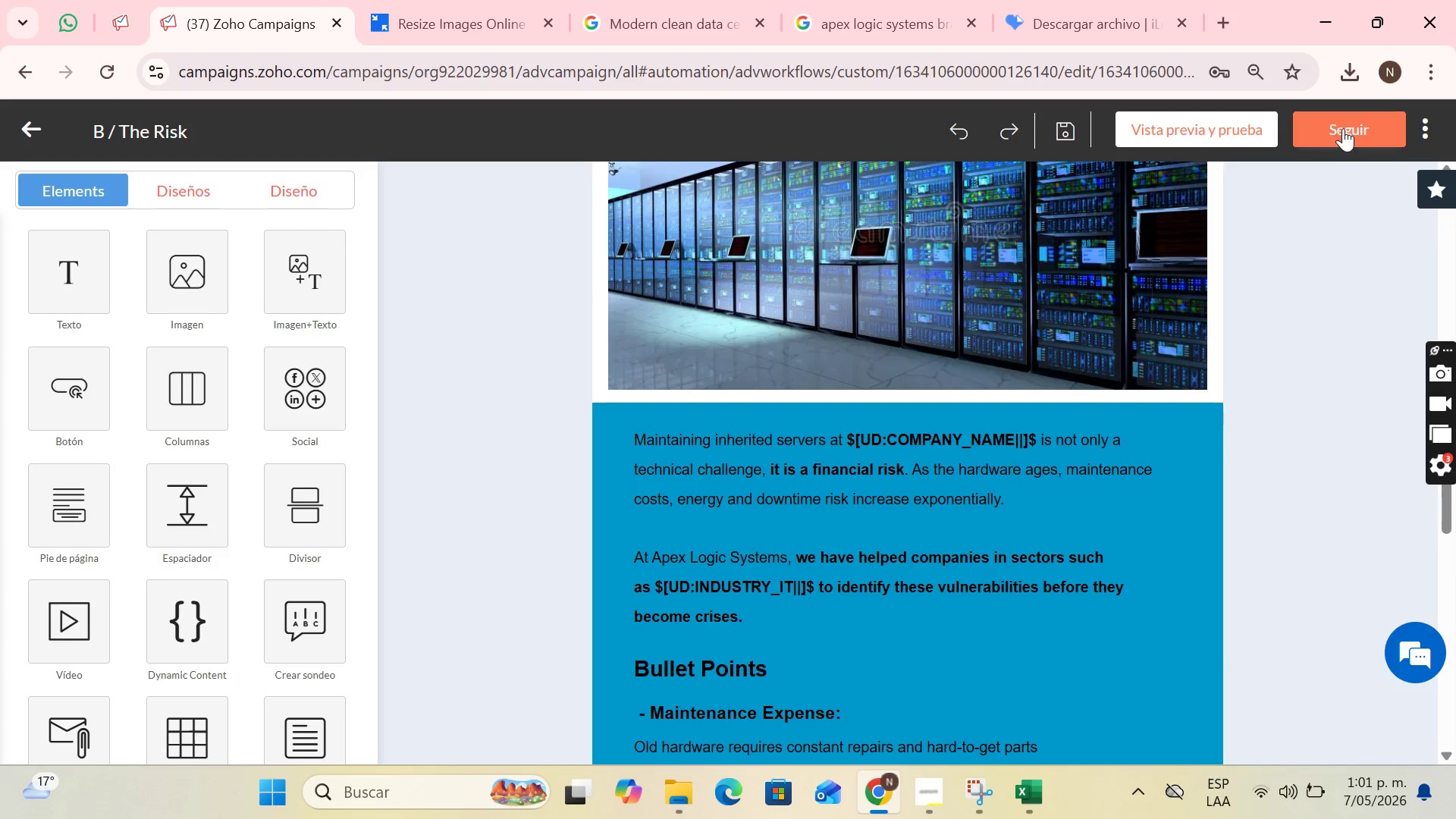 
left_click([1343, 128])
 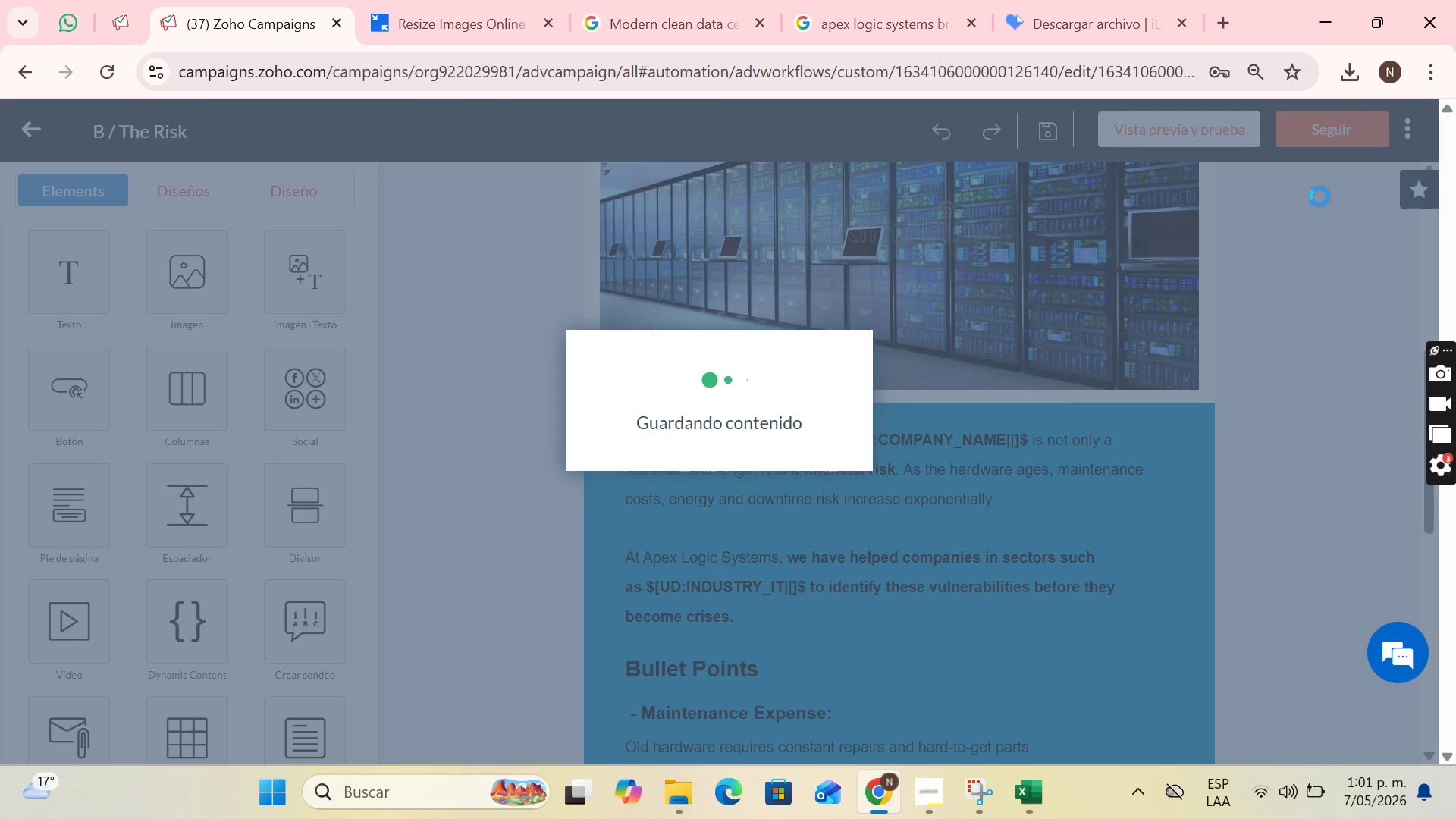 
mouse_move([1266, 346])
 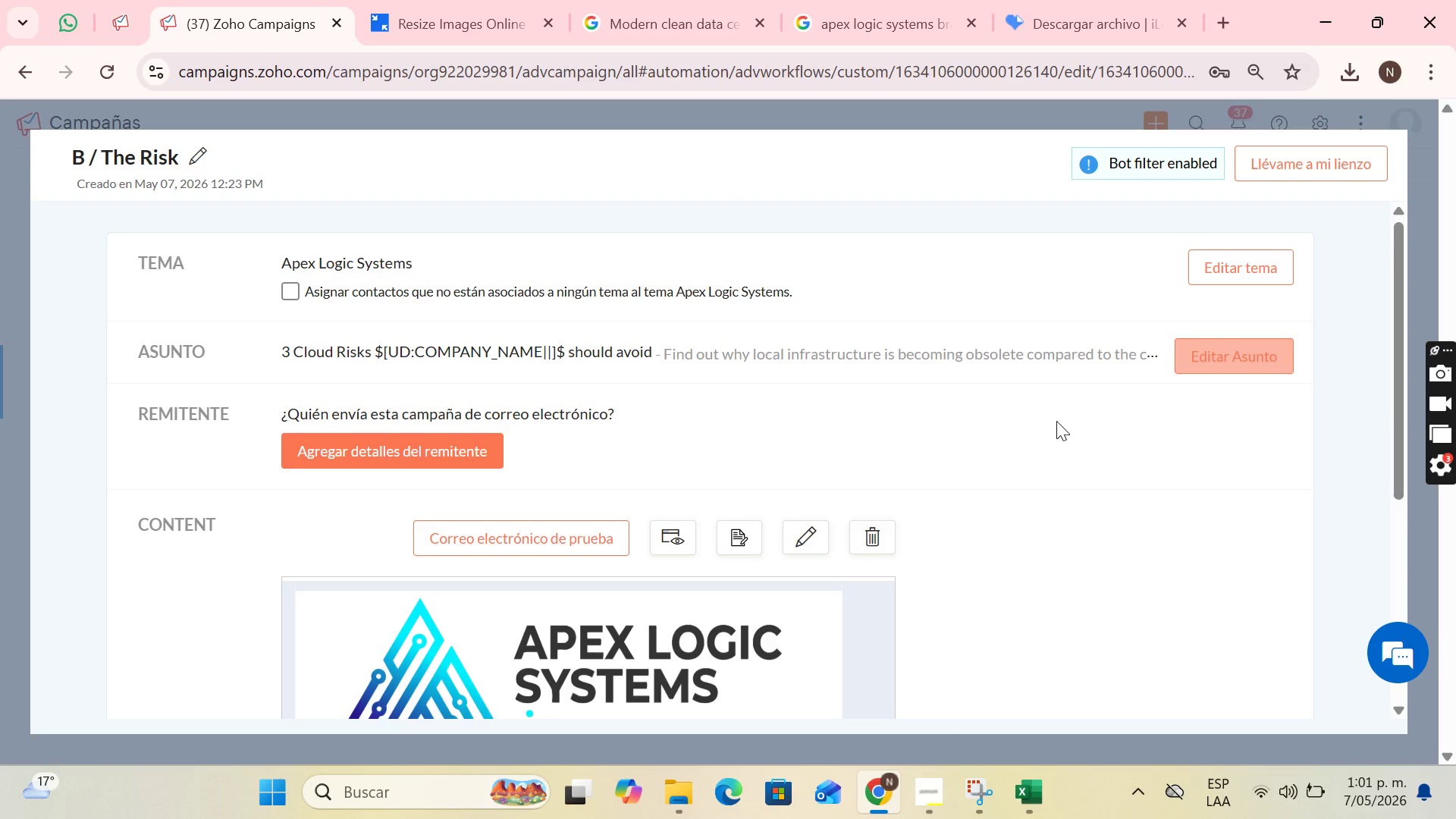 
scroll: coordinate [1046, 429], scroll_direction: down, amount: 4.0
 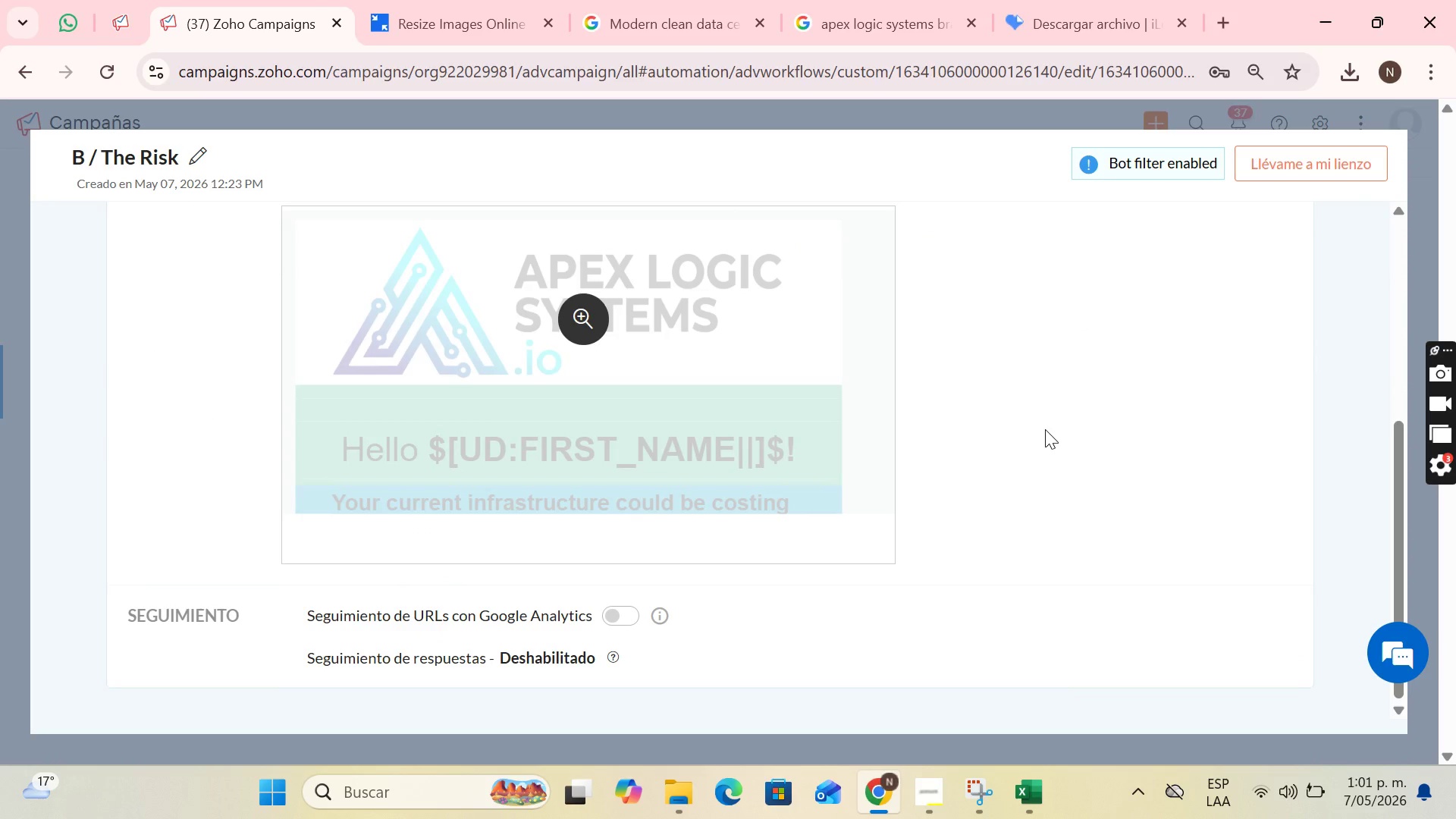 
scroll: coordinate [1278, 305], scroll_direction: up, amount: 4.0
 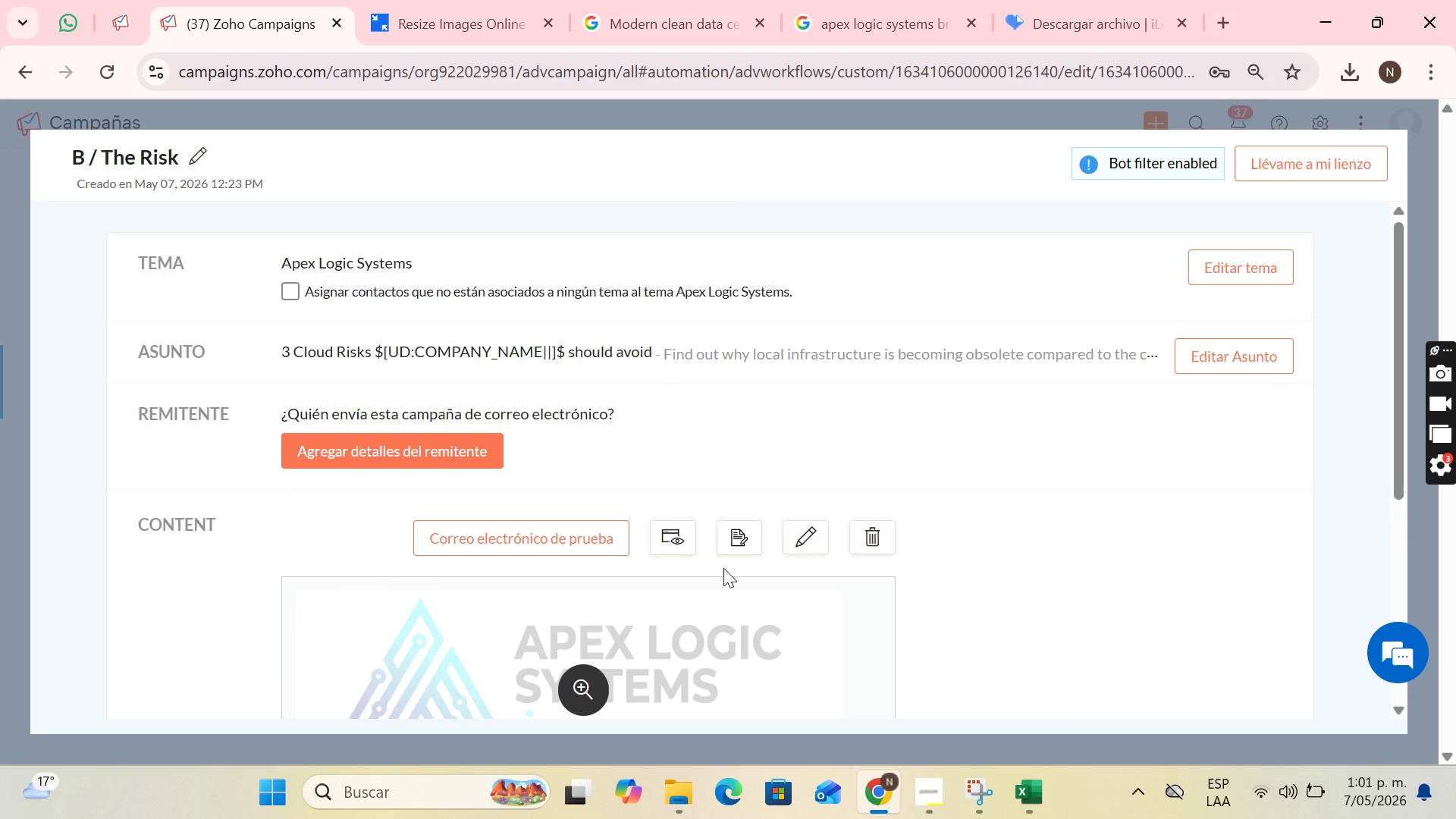 
wait(6.09)
 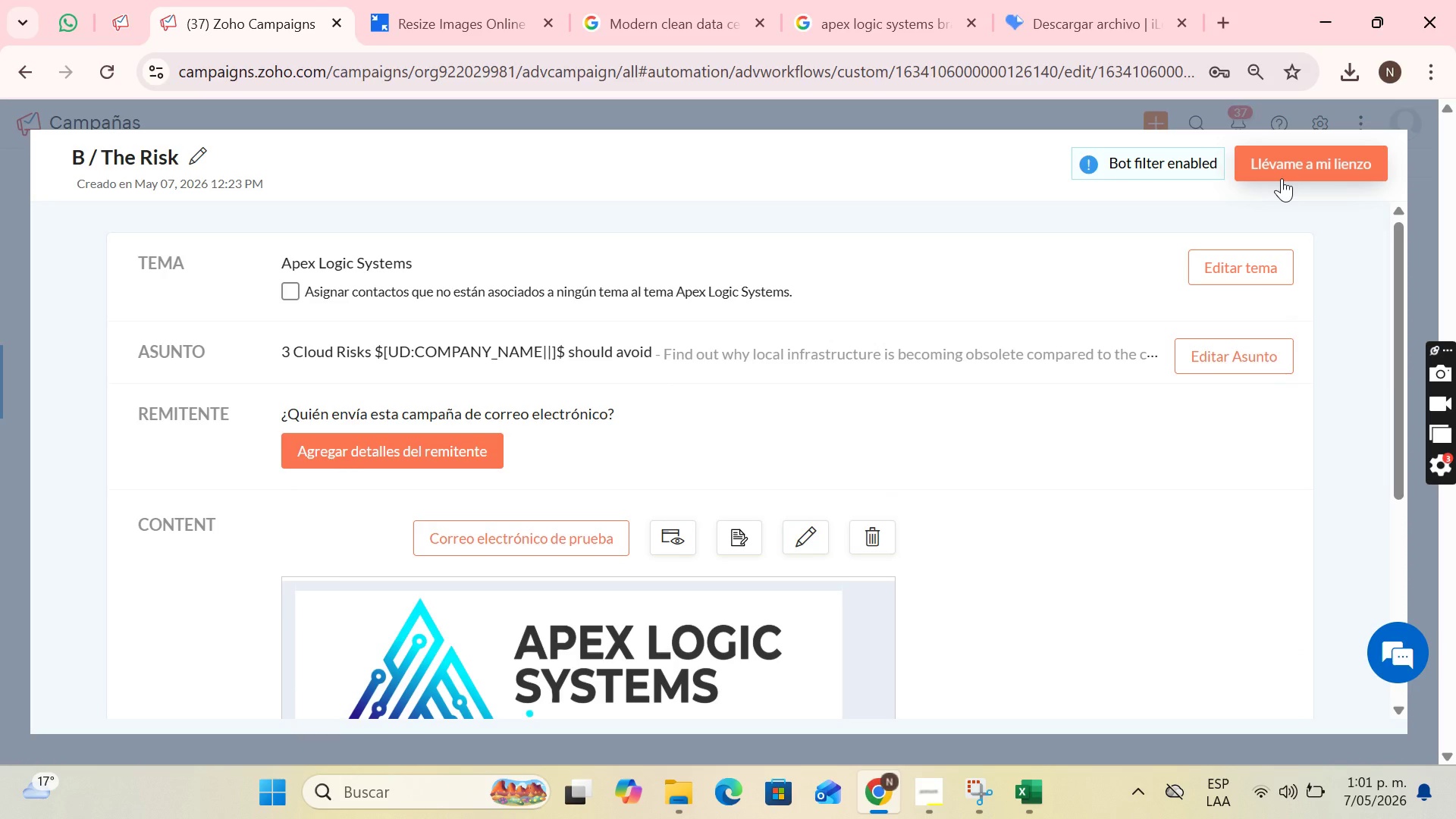 
left_click([917, 789])